 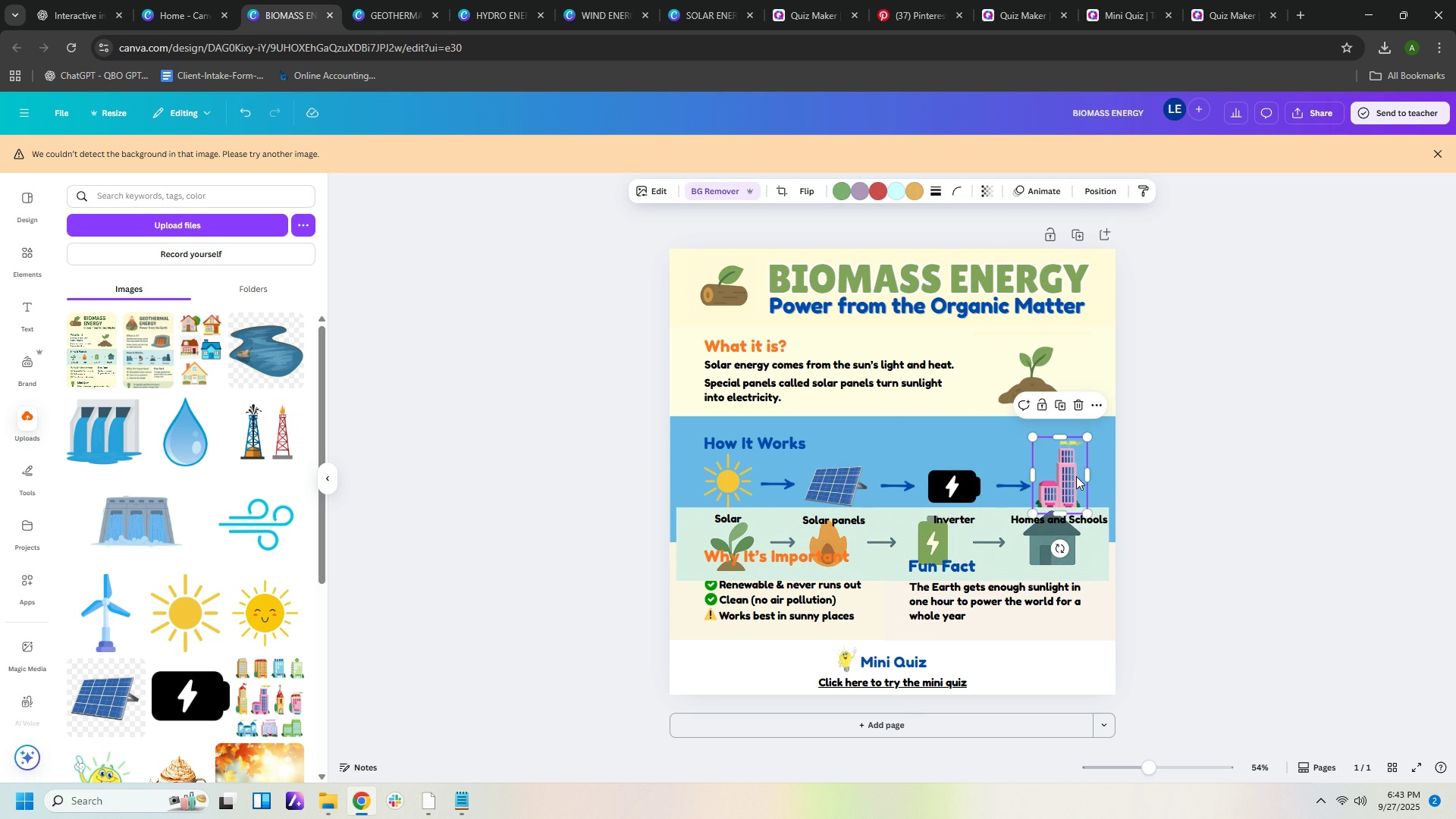 
key(Delete)
 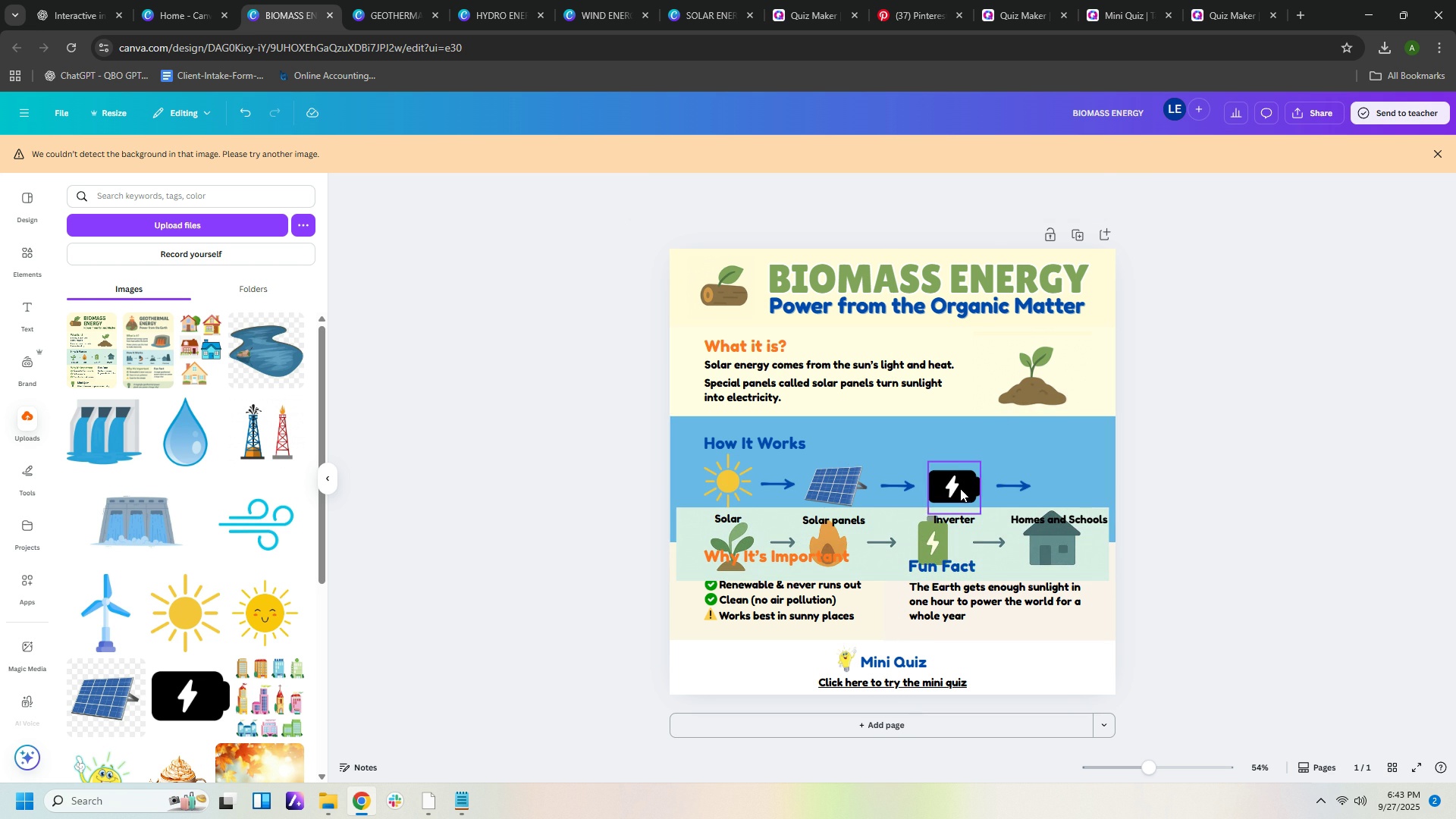 
left_click([960, 488])
 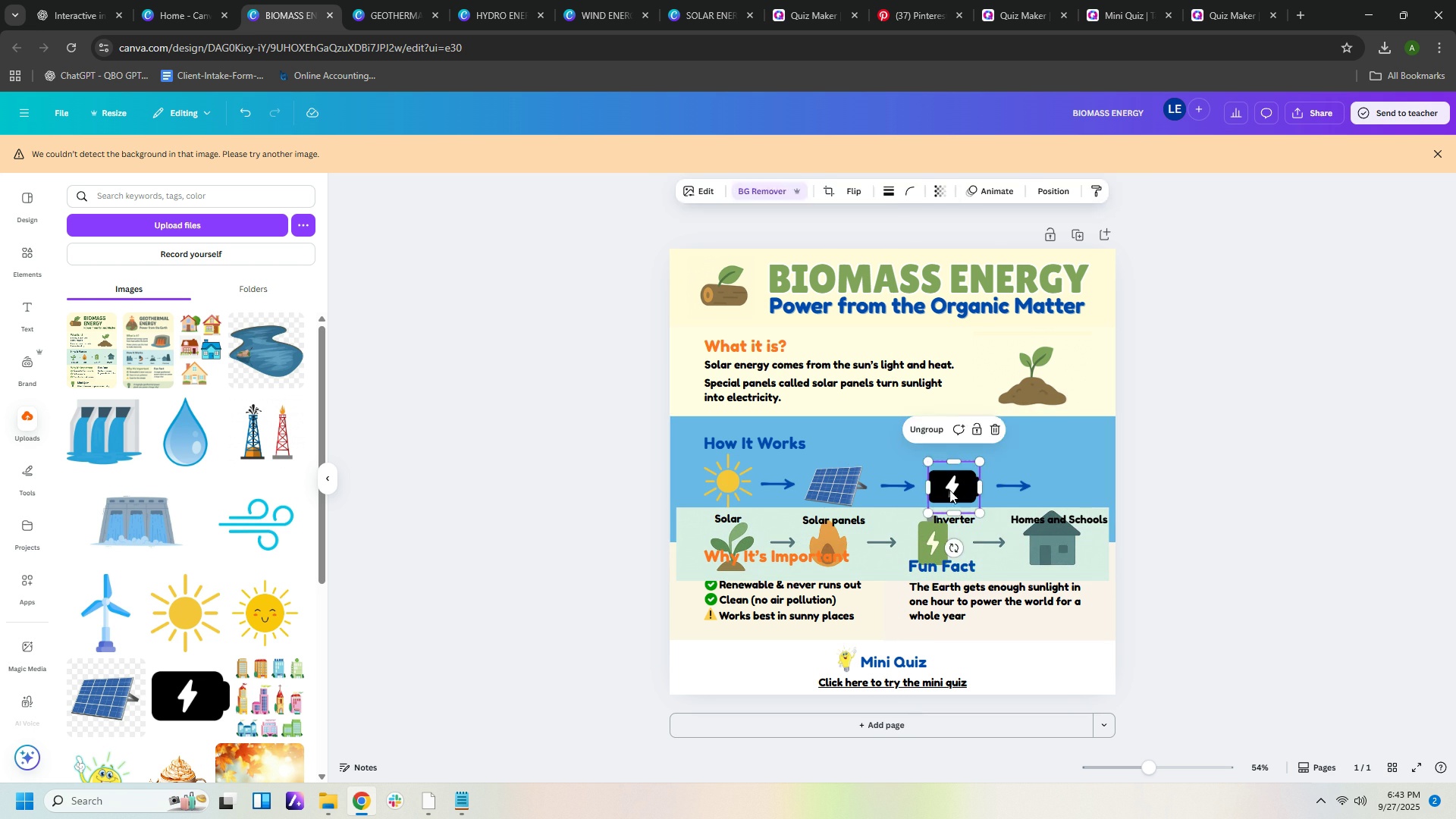 
key(Delete)
 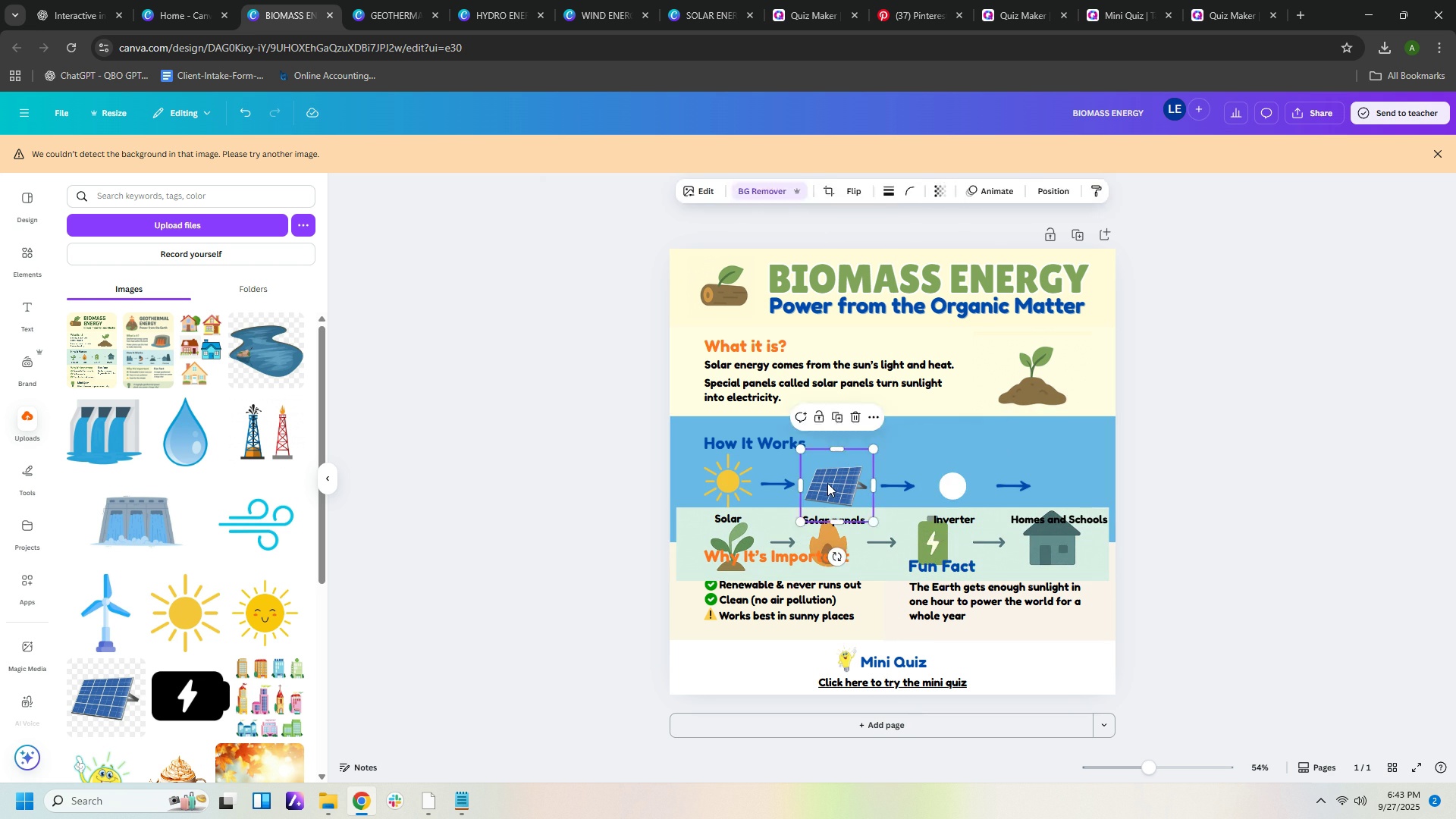 
left_click([827, 483])
 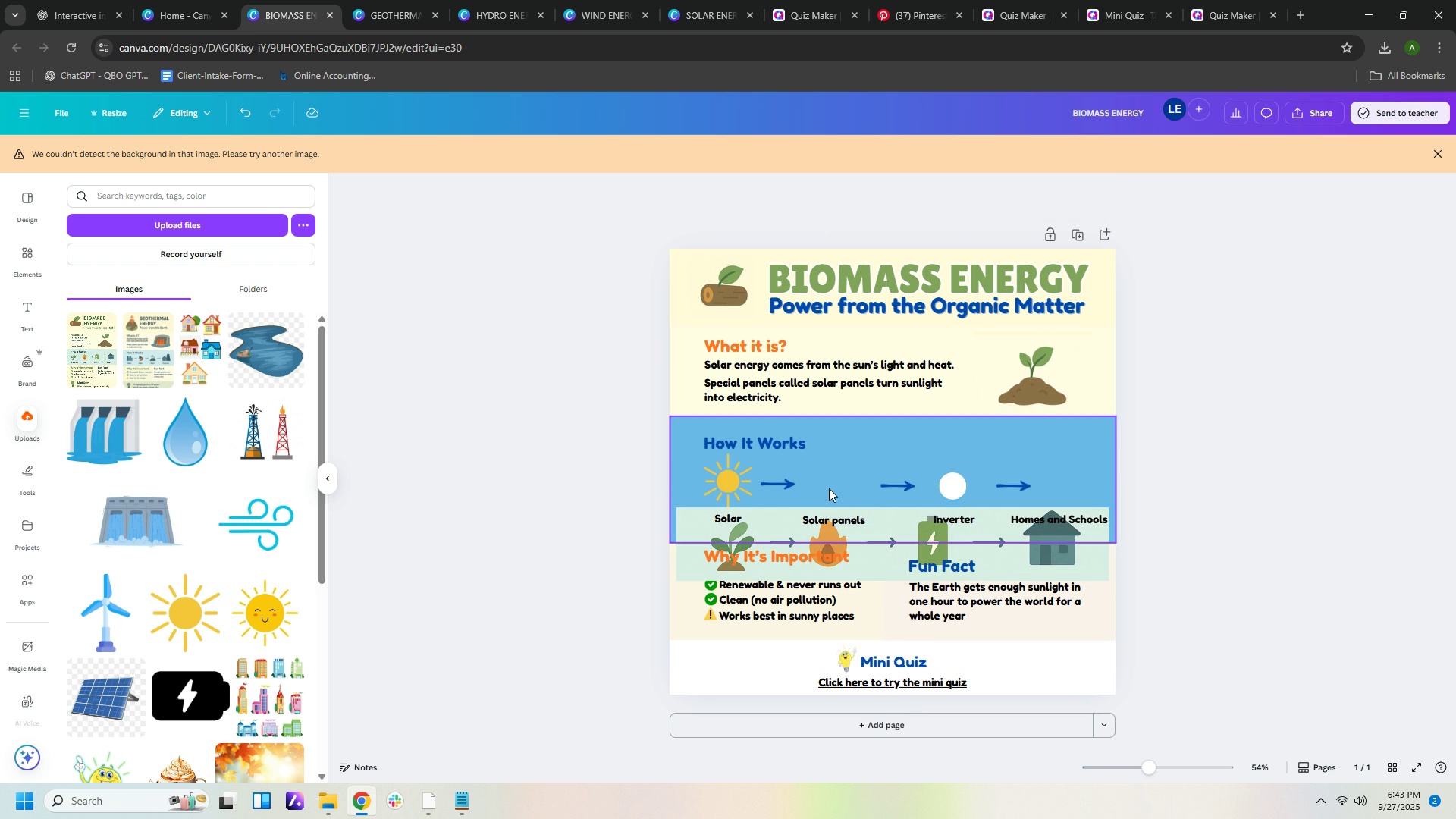 
key(Delete)
 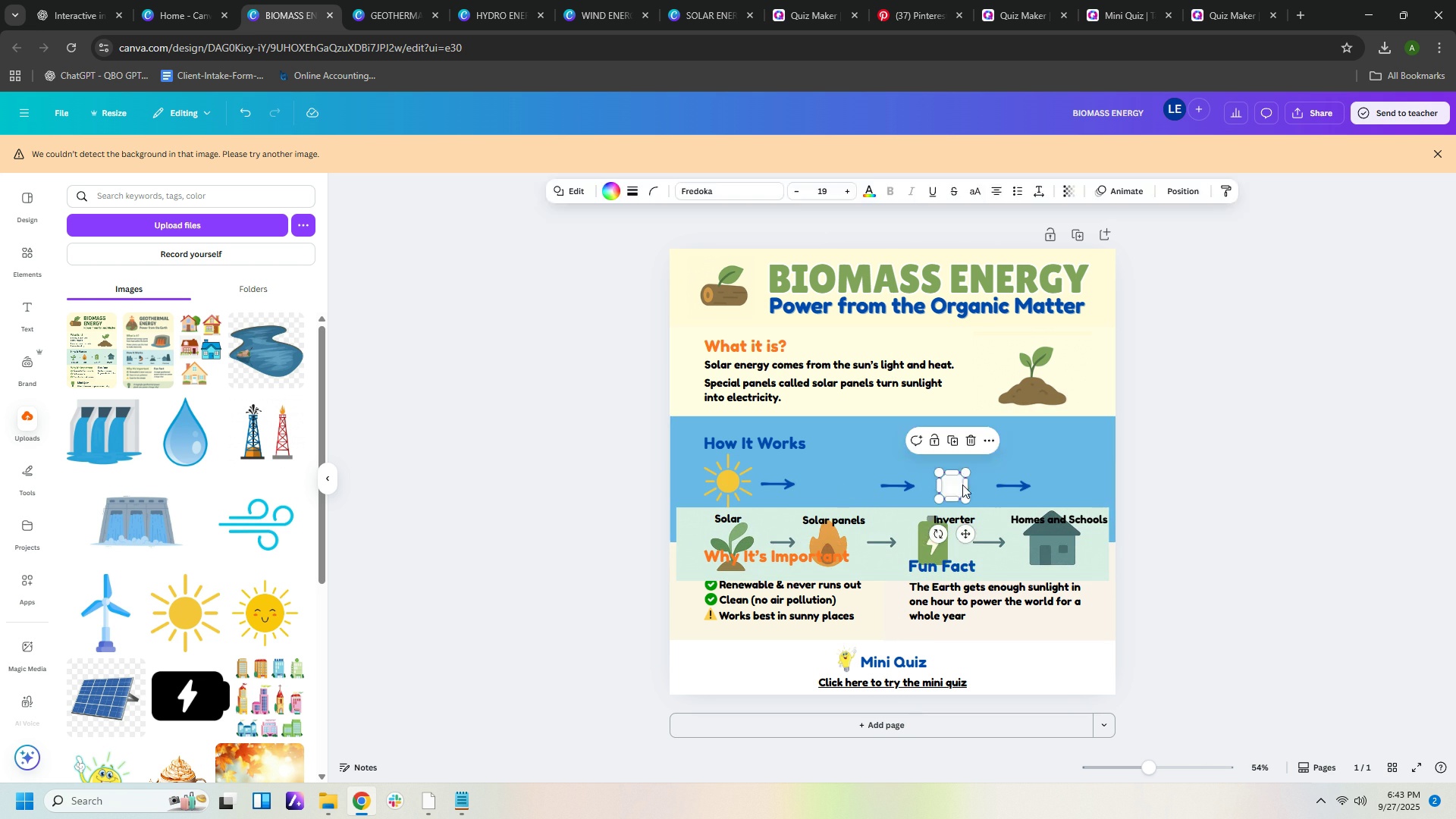 
left_click([962, 485])
 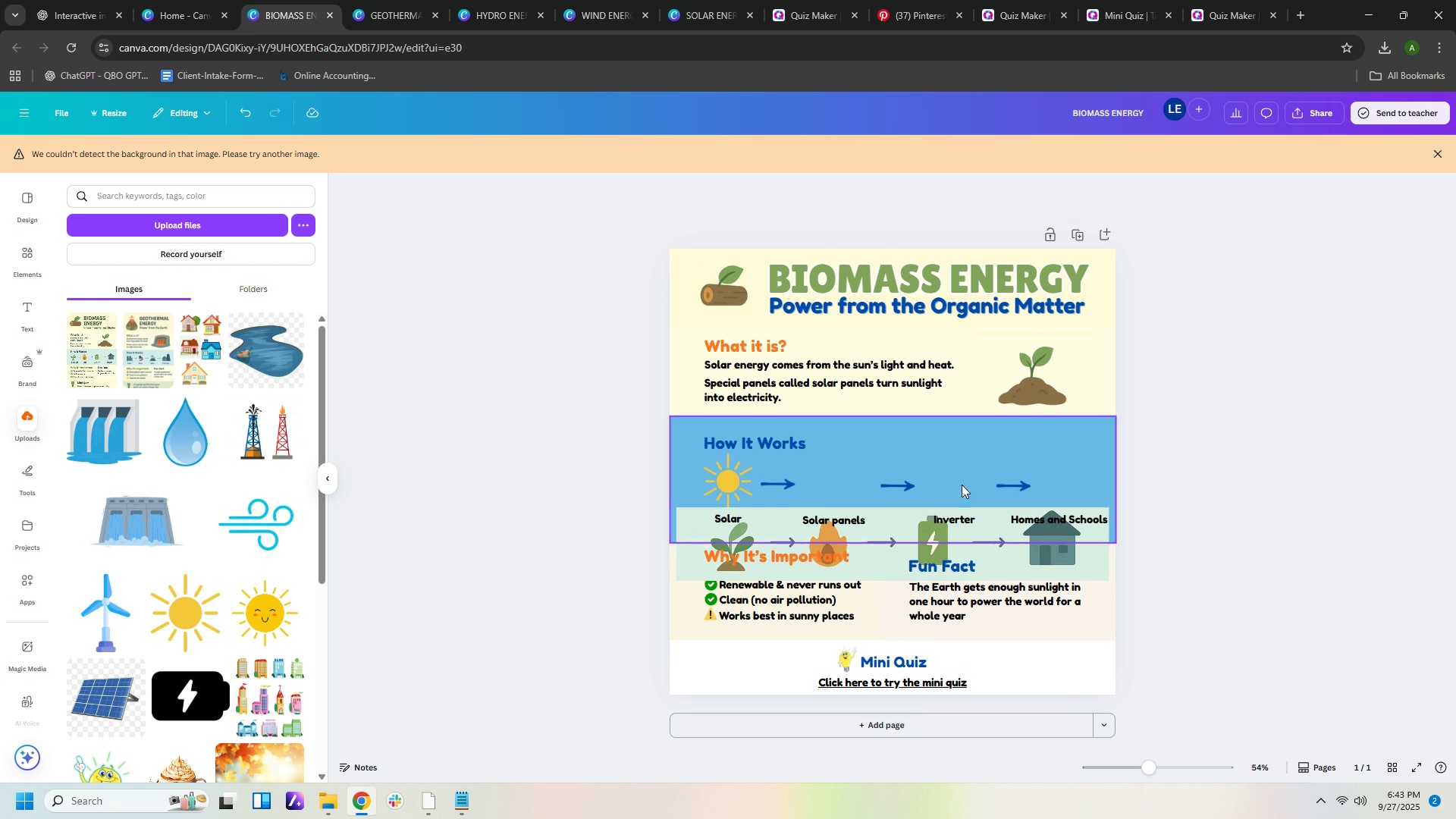 
key(Delete)
 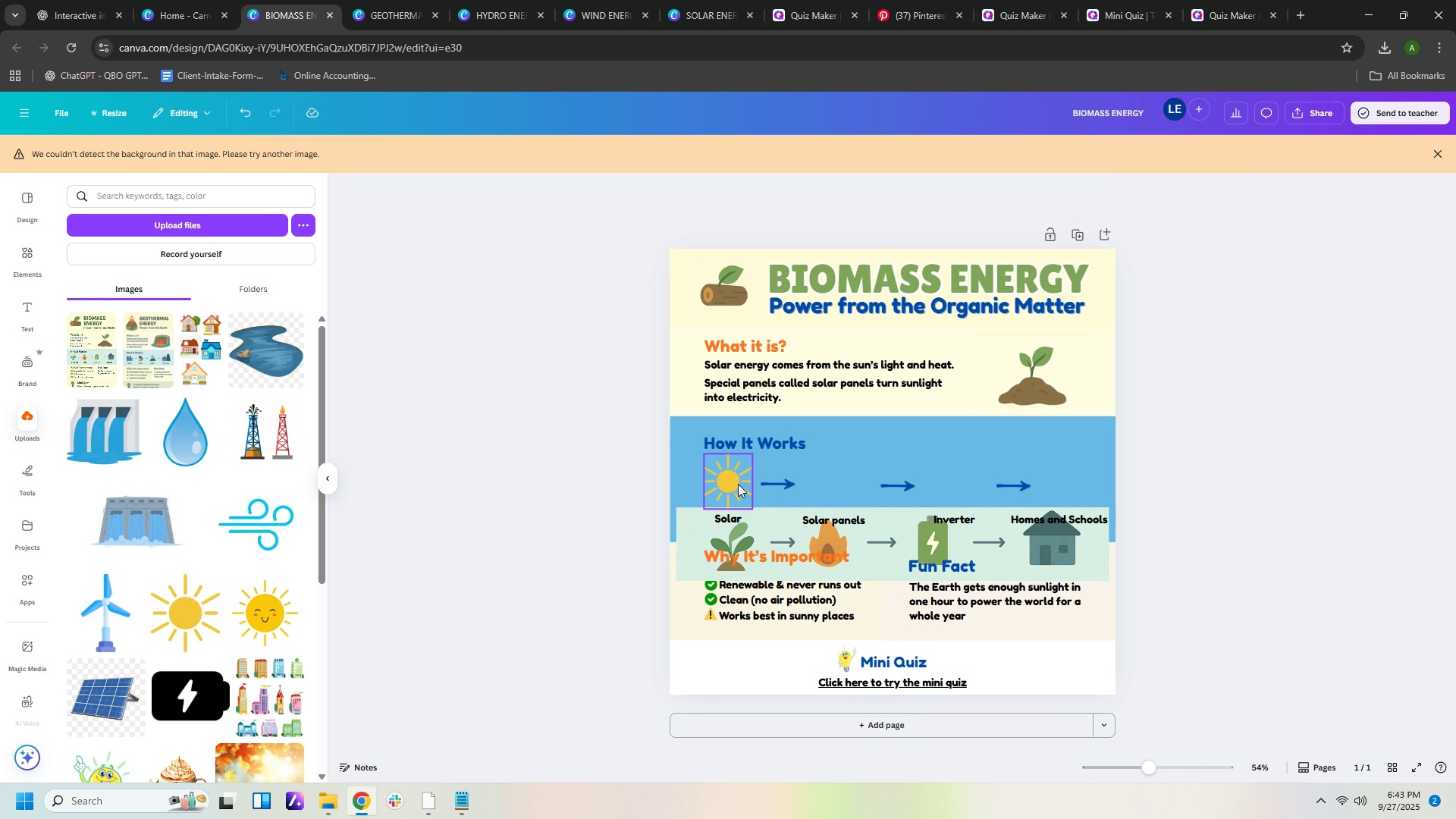 
left_click([737, 484])
 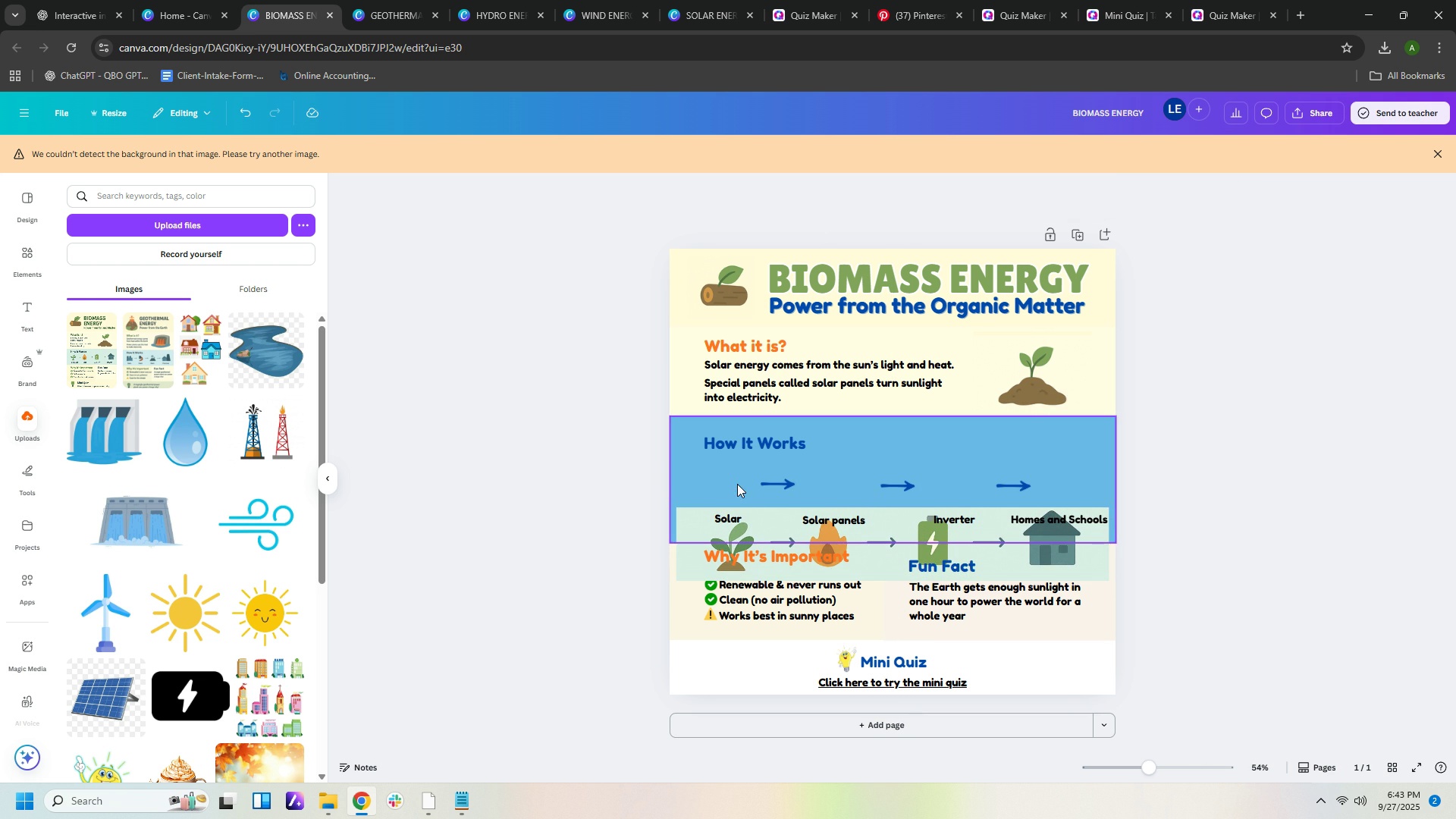 
key(Delete)